 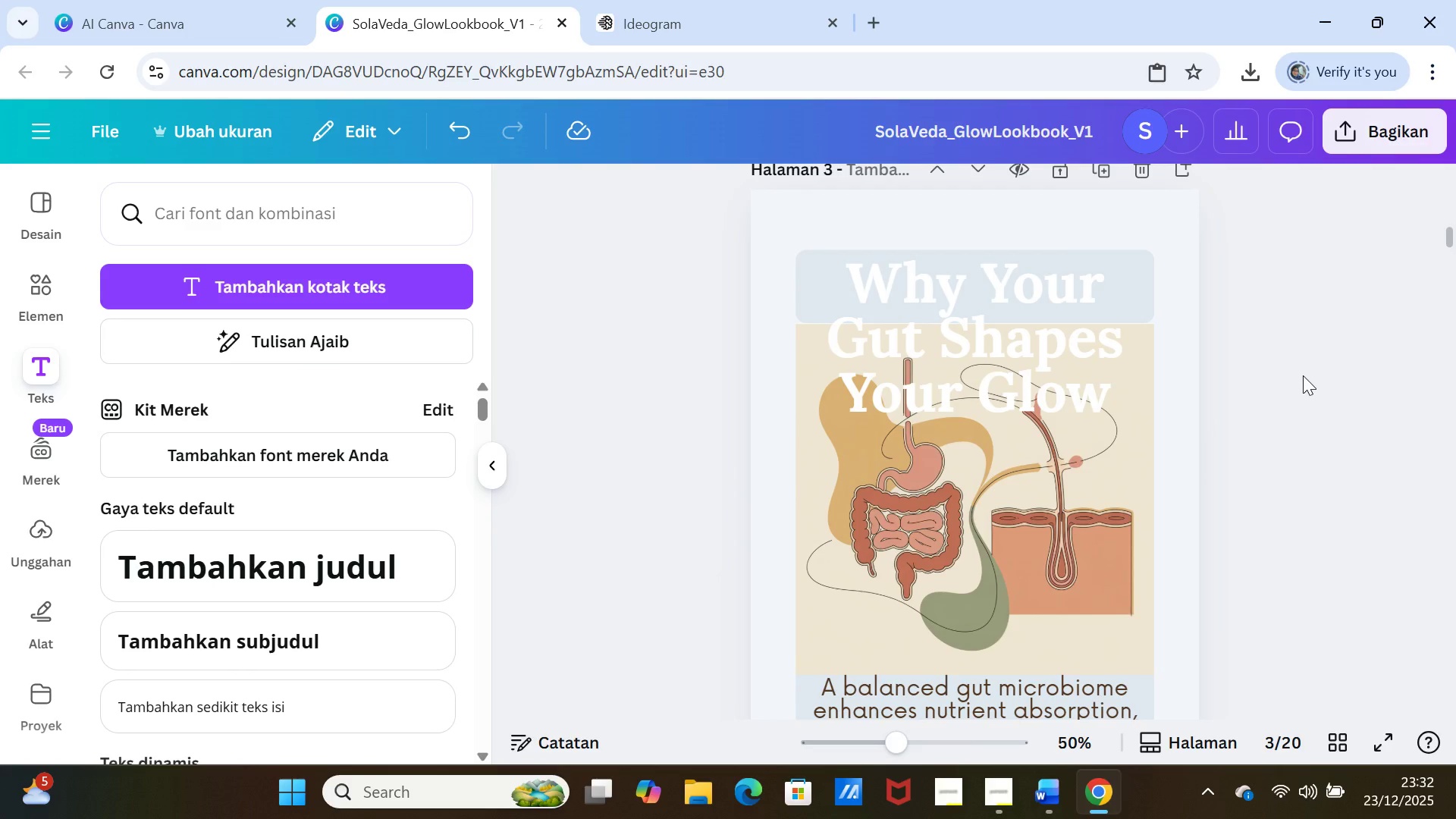 
left_click([1332, 130])
 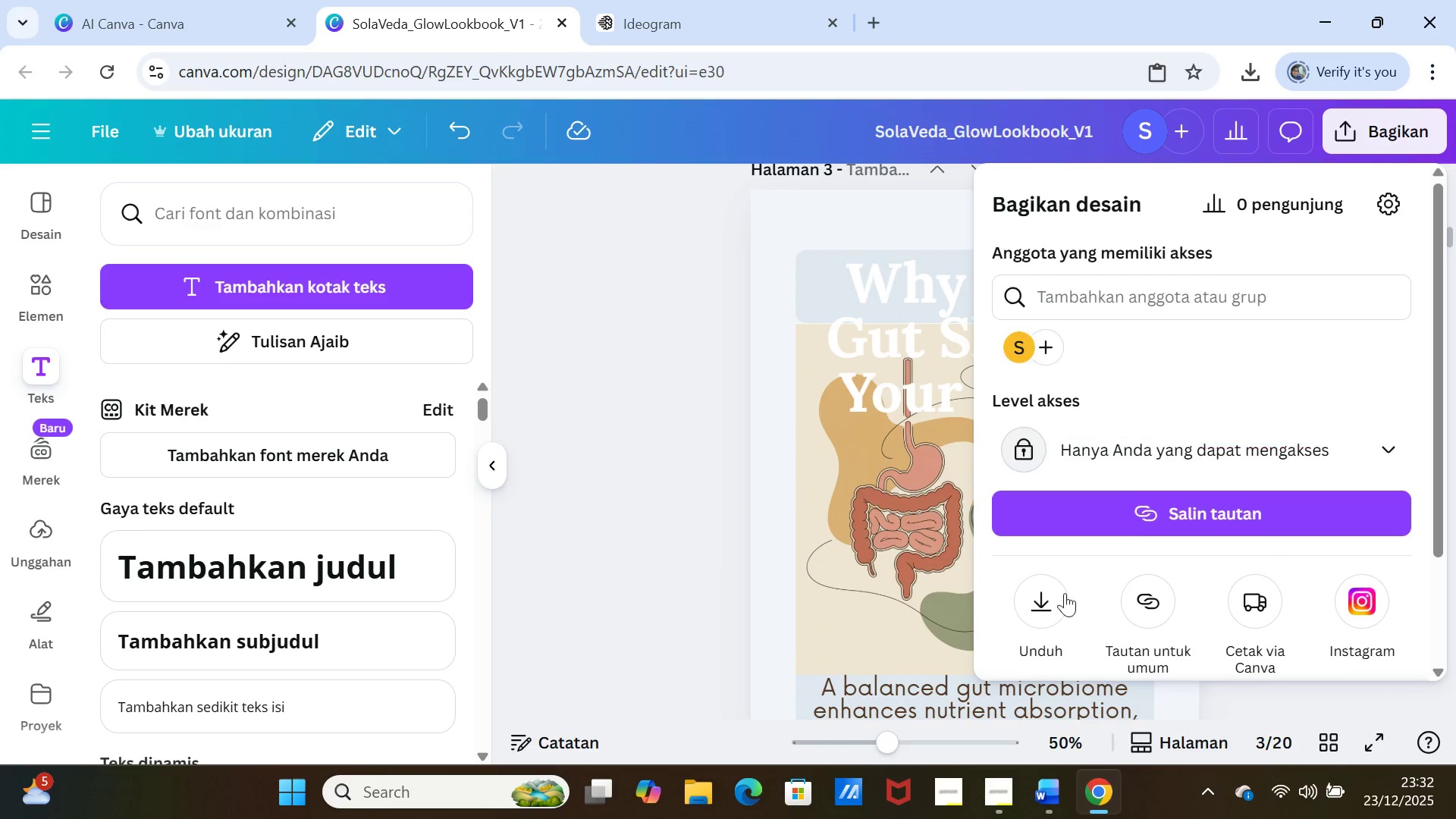 
left_click([1047, 605])
 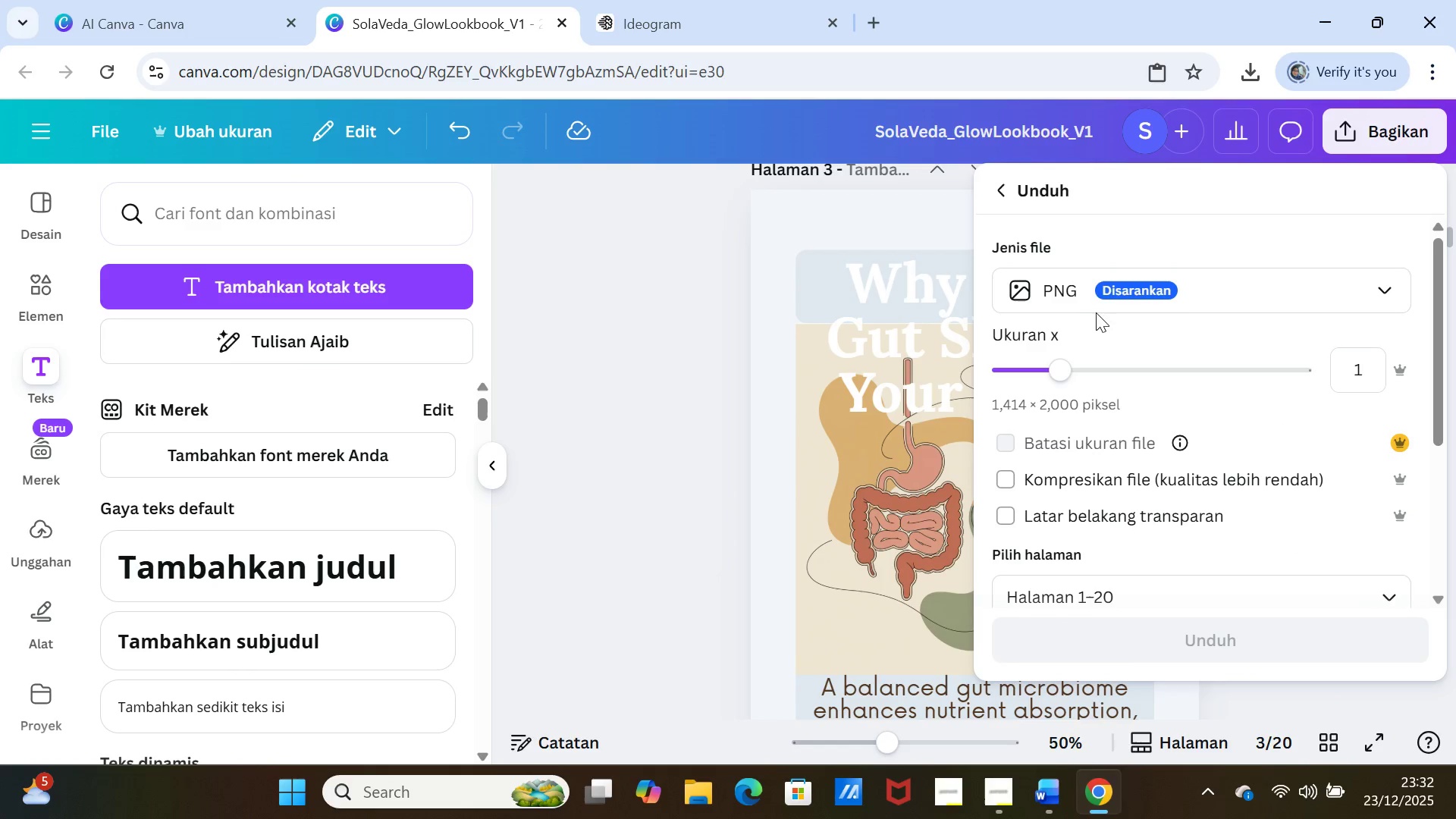 
left_click([1101, 295])
 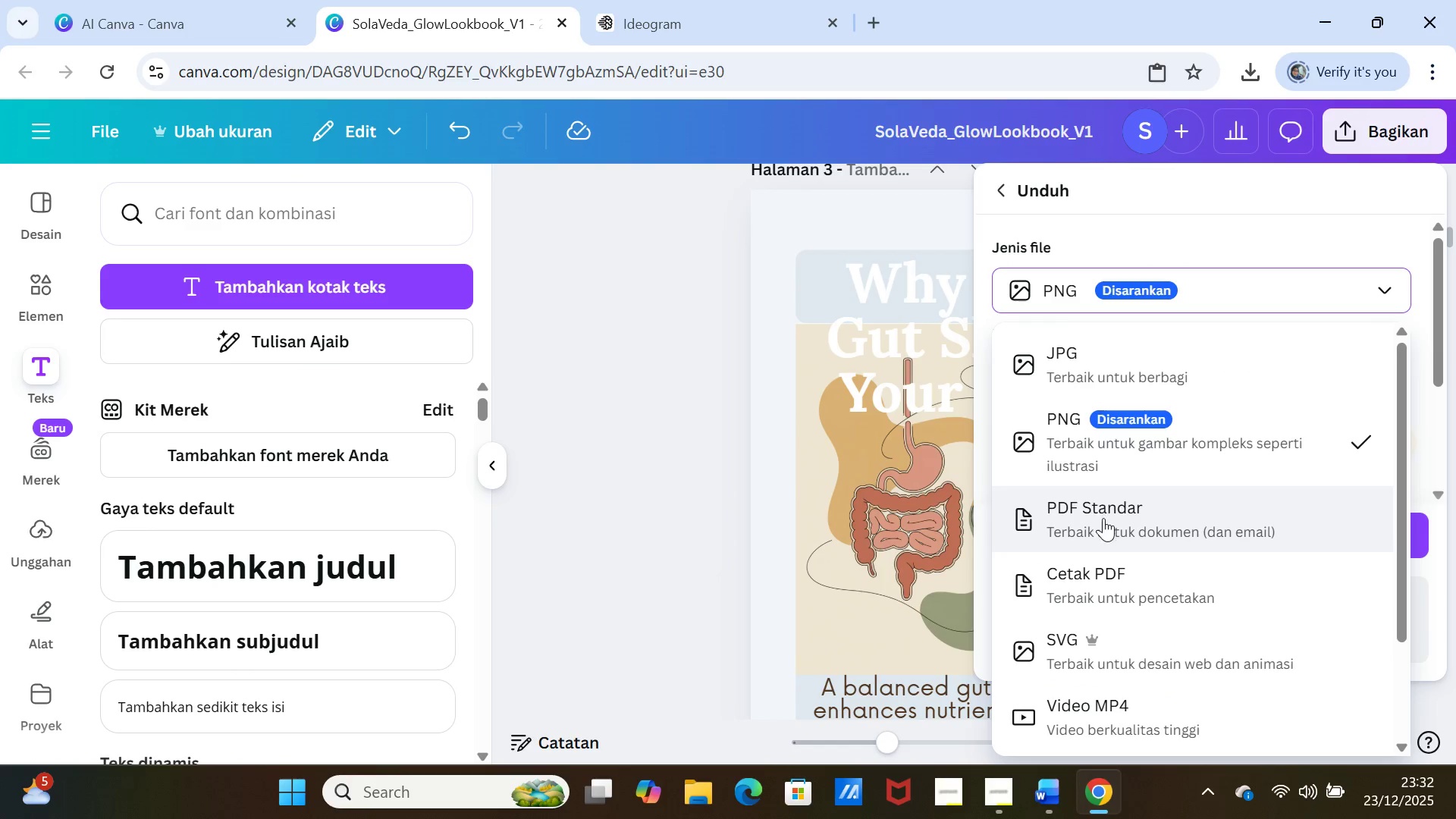 
left_click([1106, 526])
 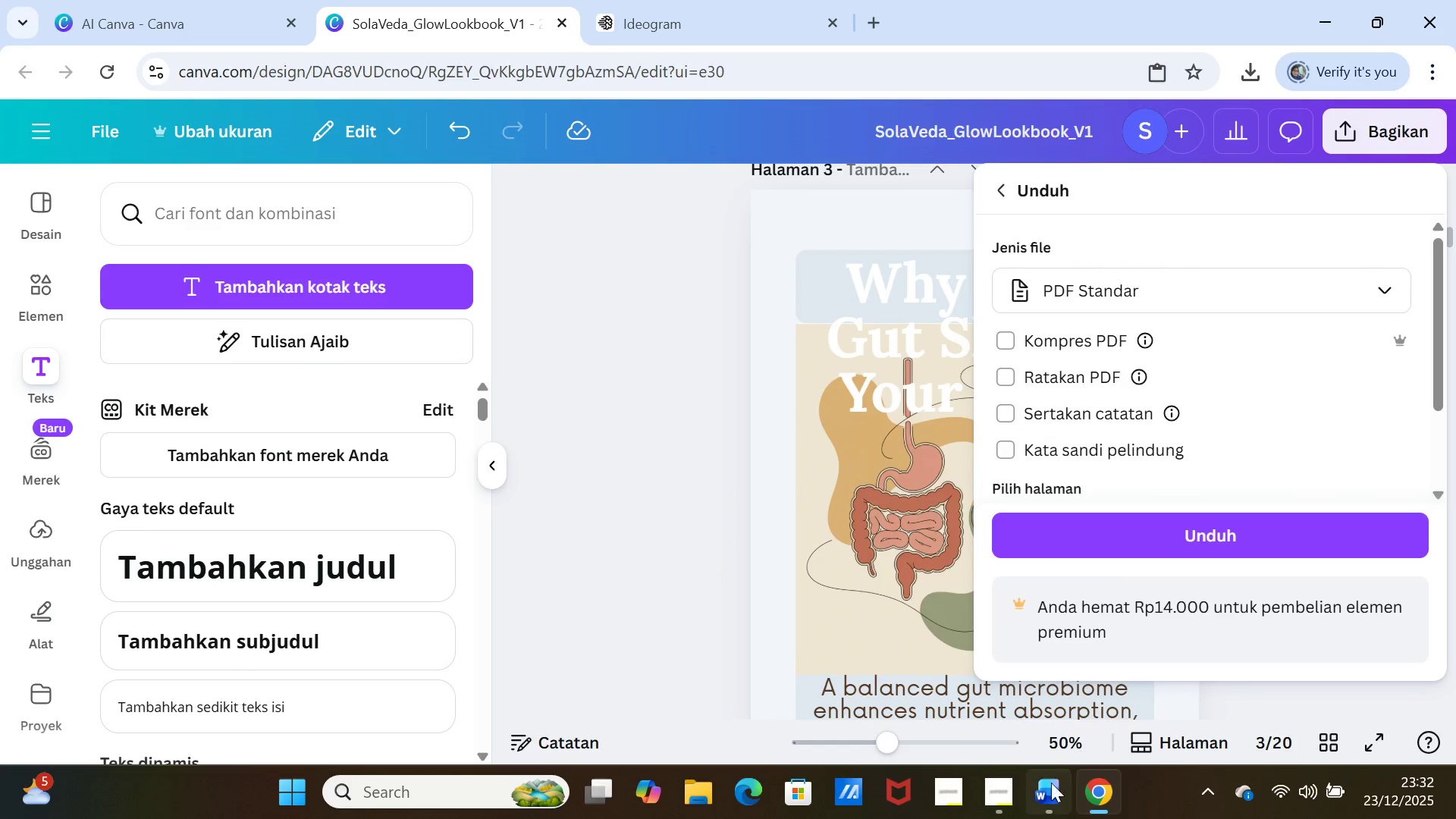 
left_click([1002, 789])